 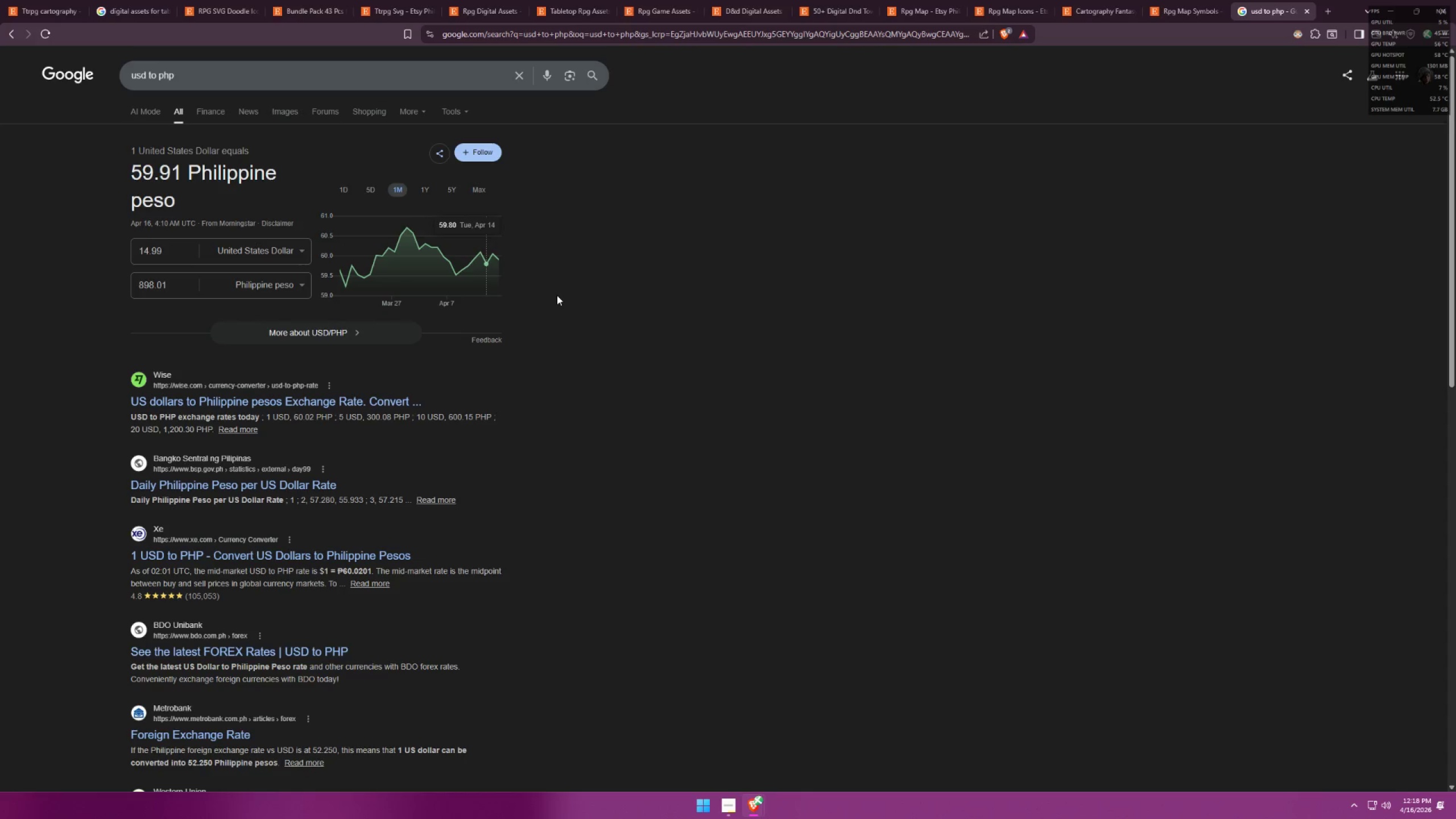 
left_click_drag(start_coordinate=[169, 286], to_coordinate=[102, 295])
 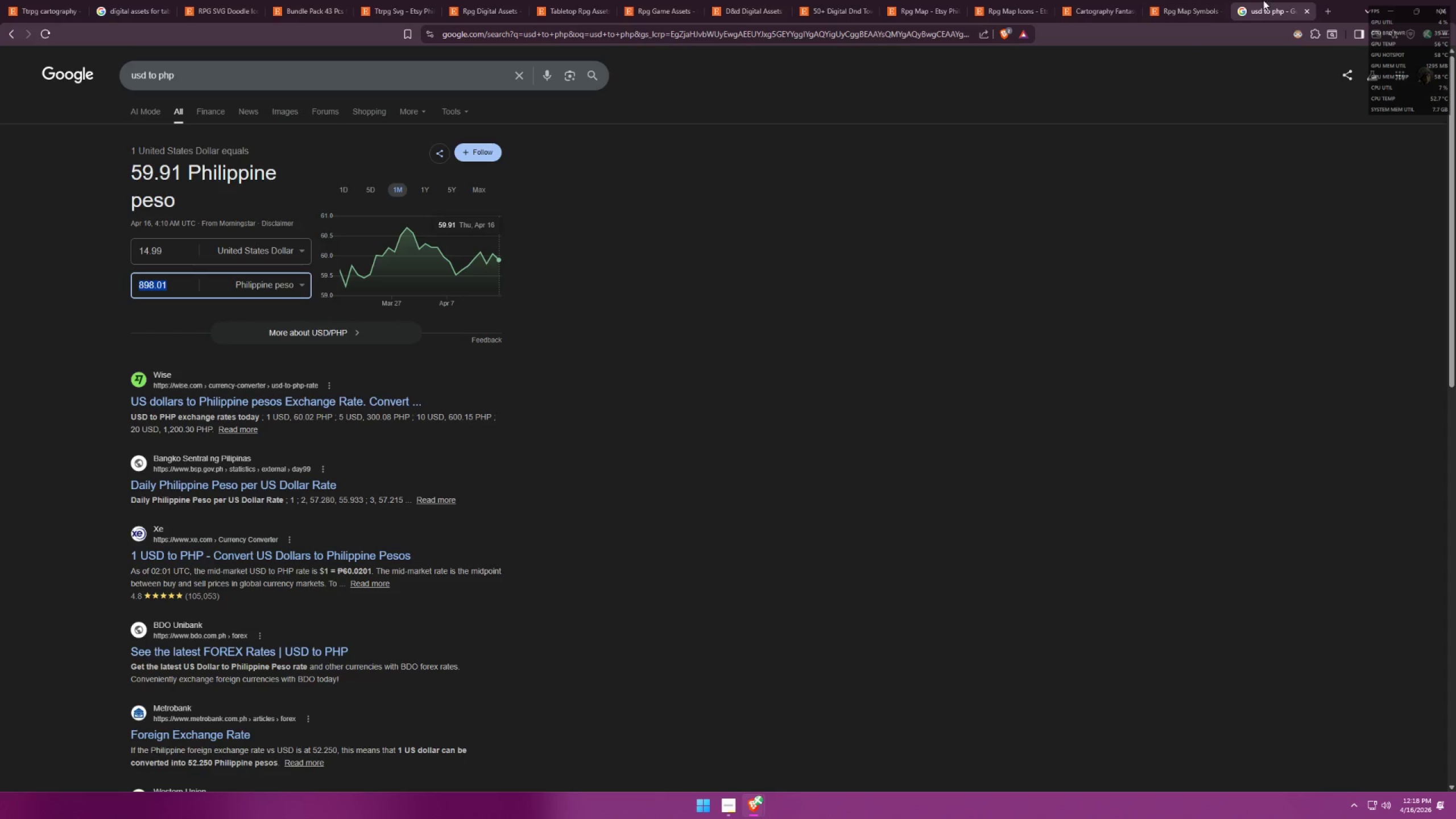 
left_click([1309, 11])
 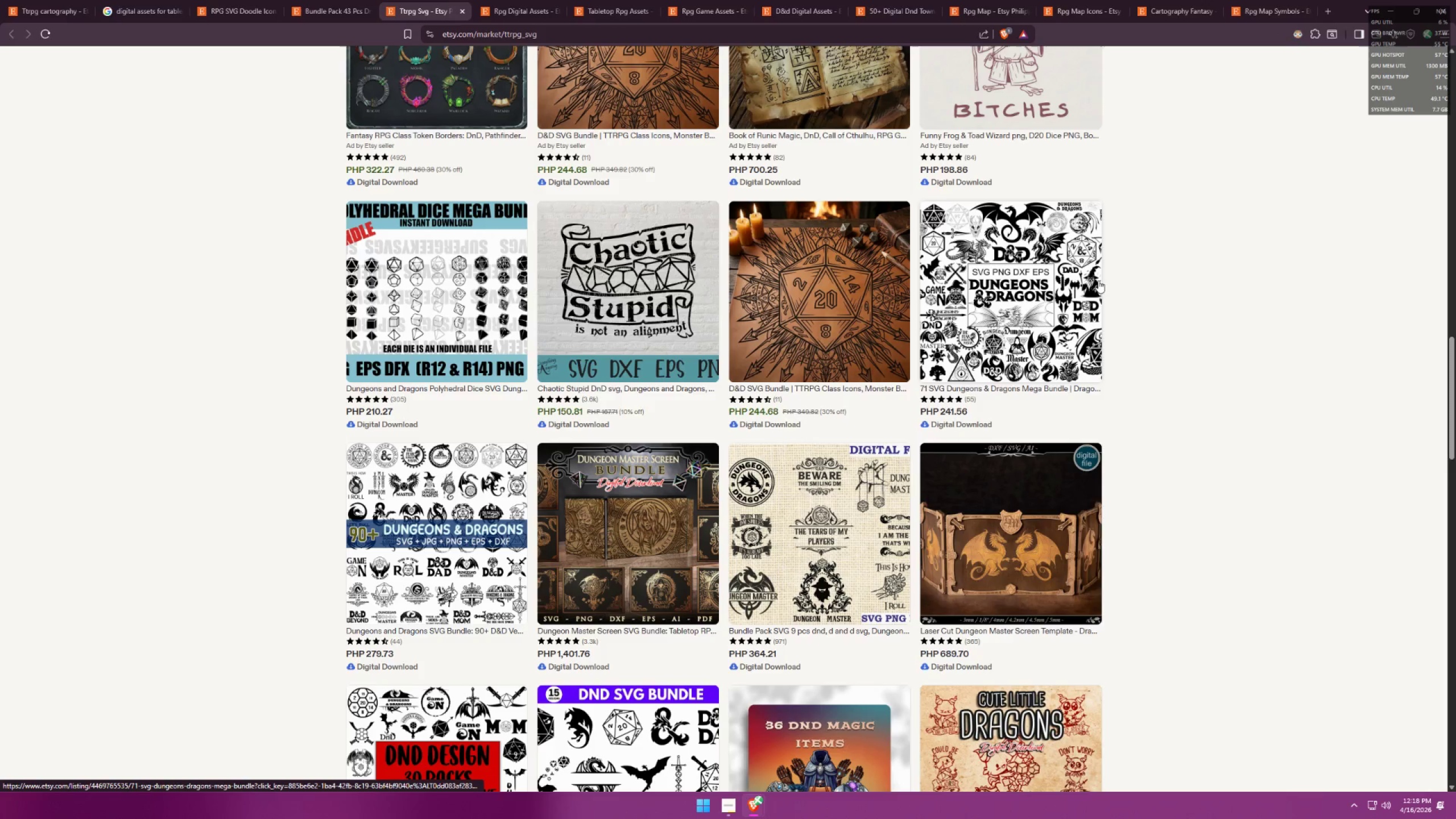 
scroll: coordinate [1112, 270], scroll_direction: up, amount: 11.0
 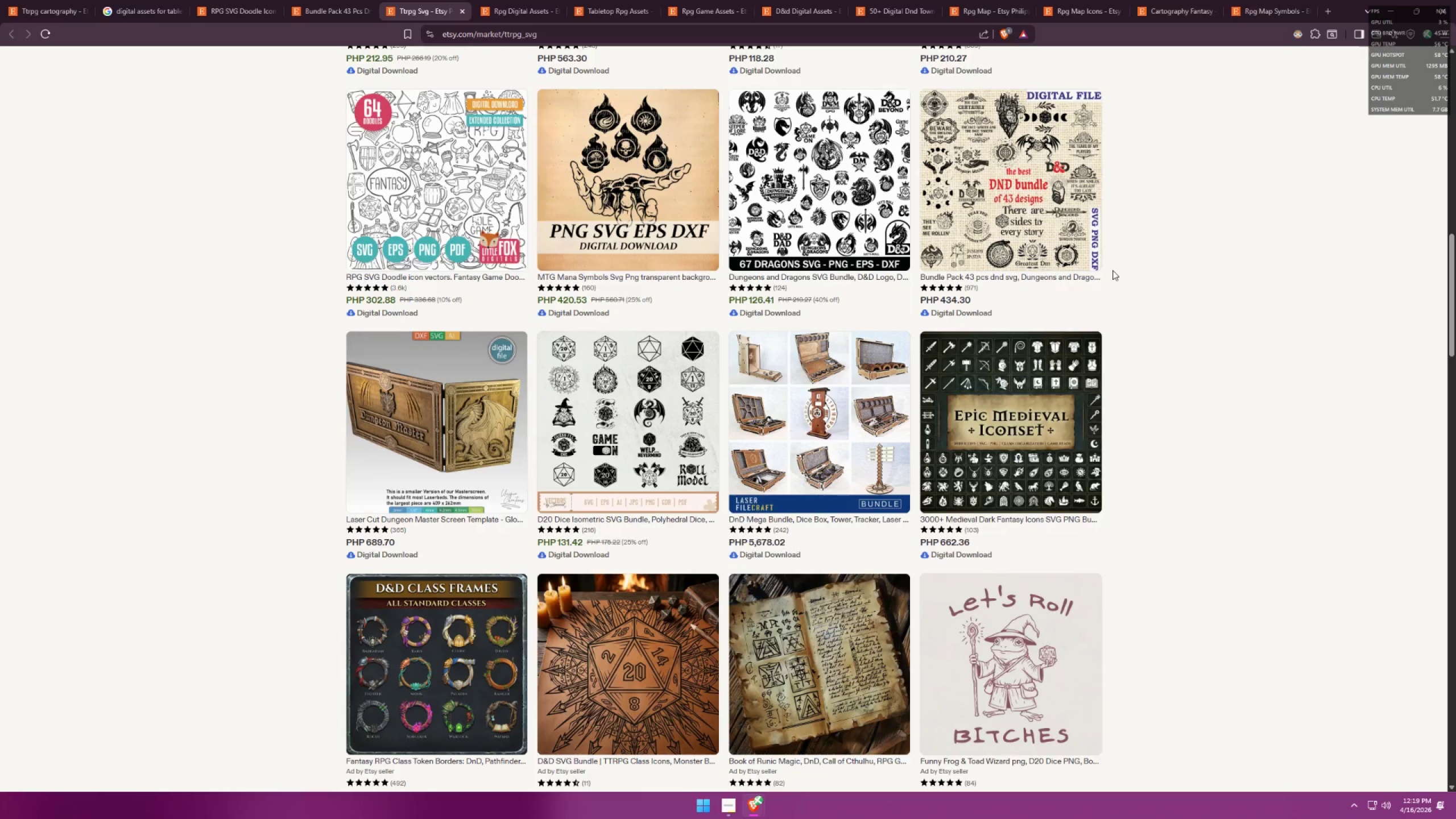 
scroll: coordinate [1101, 292], scroll_direction: down, amount: 7.0
 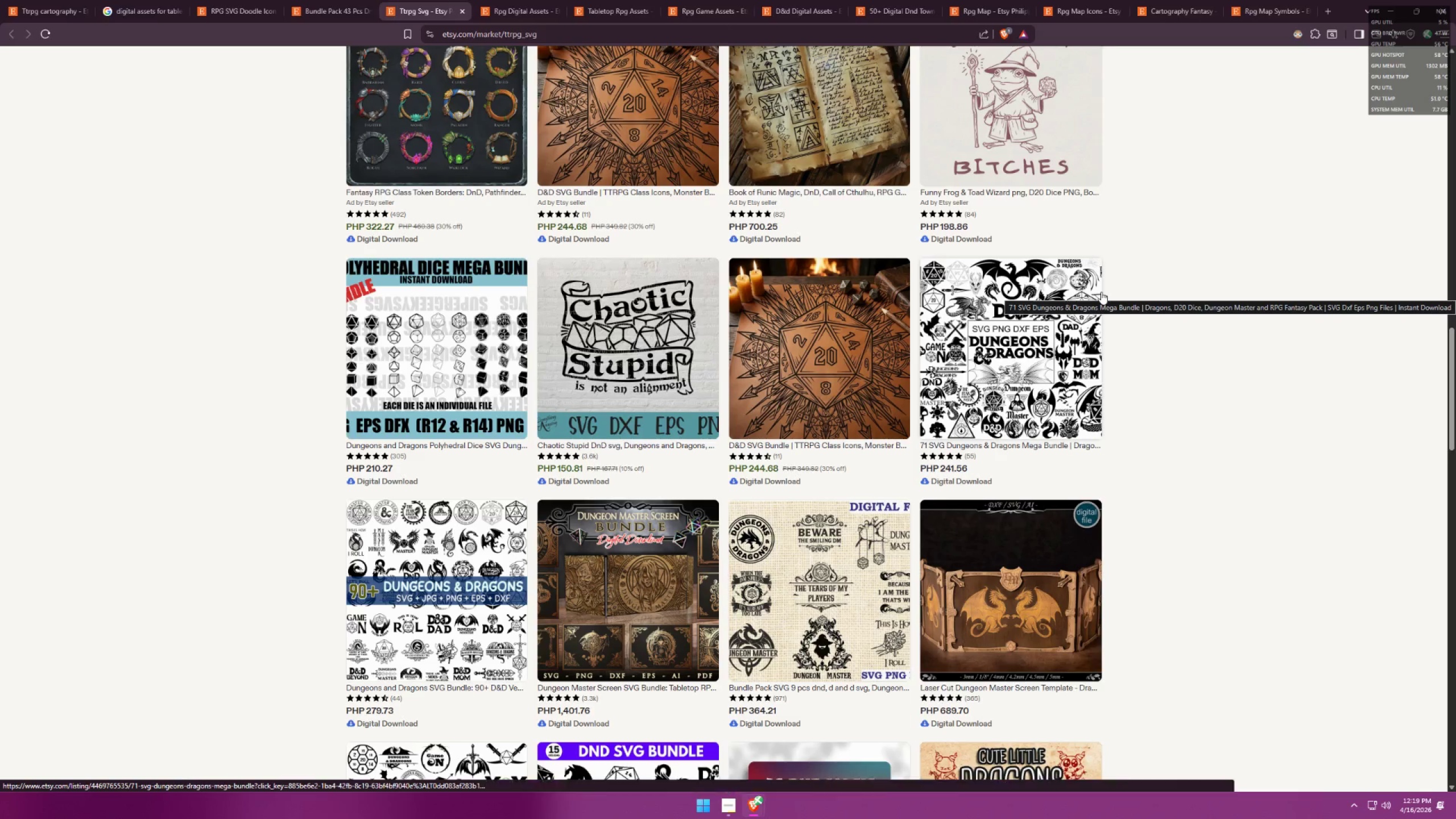 
scroll: coordinate [665, 597], scroll_direction: down, amount: 8.0
 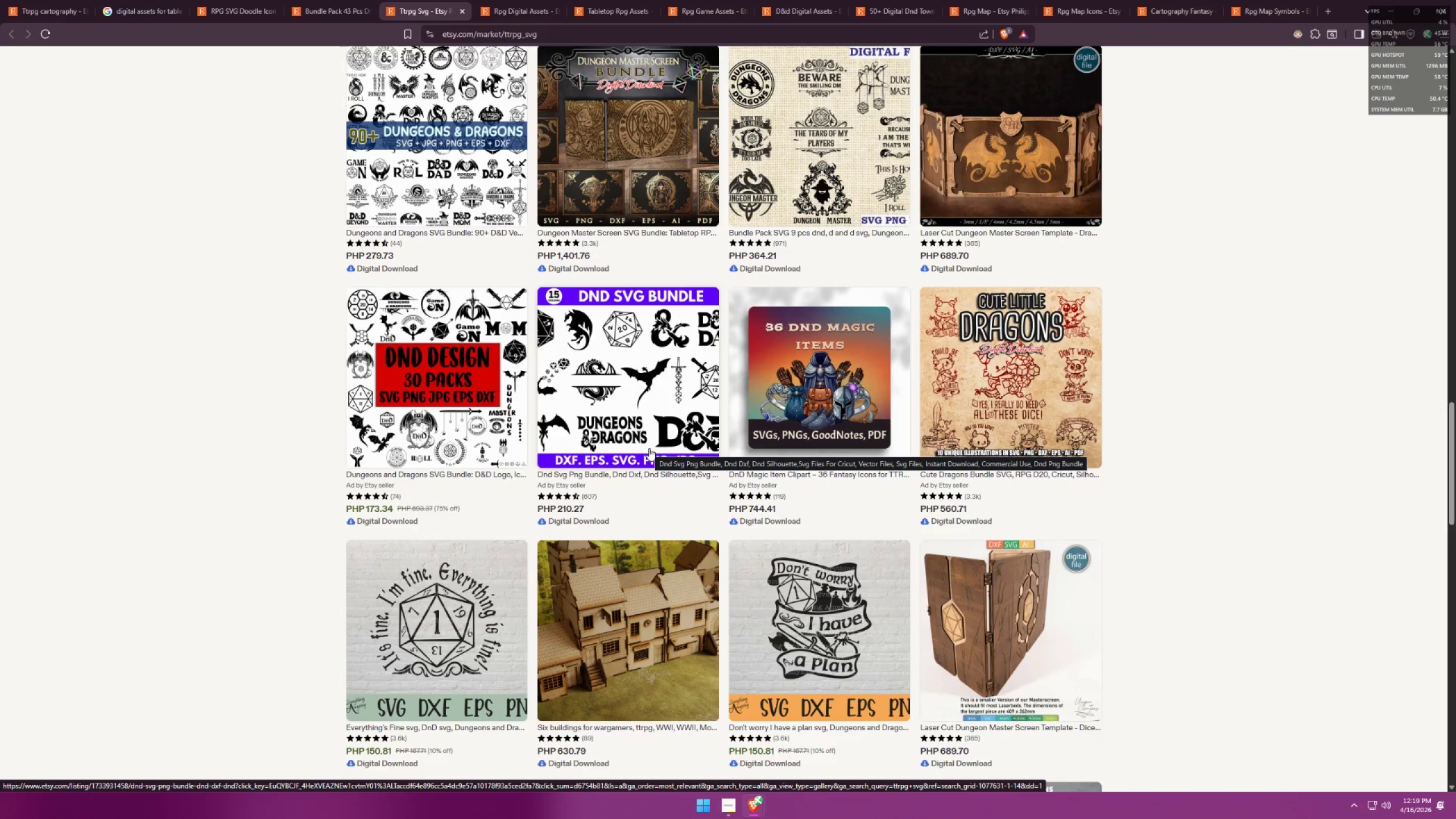 
wait(11.28)
 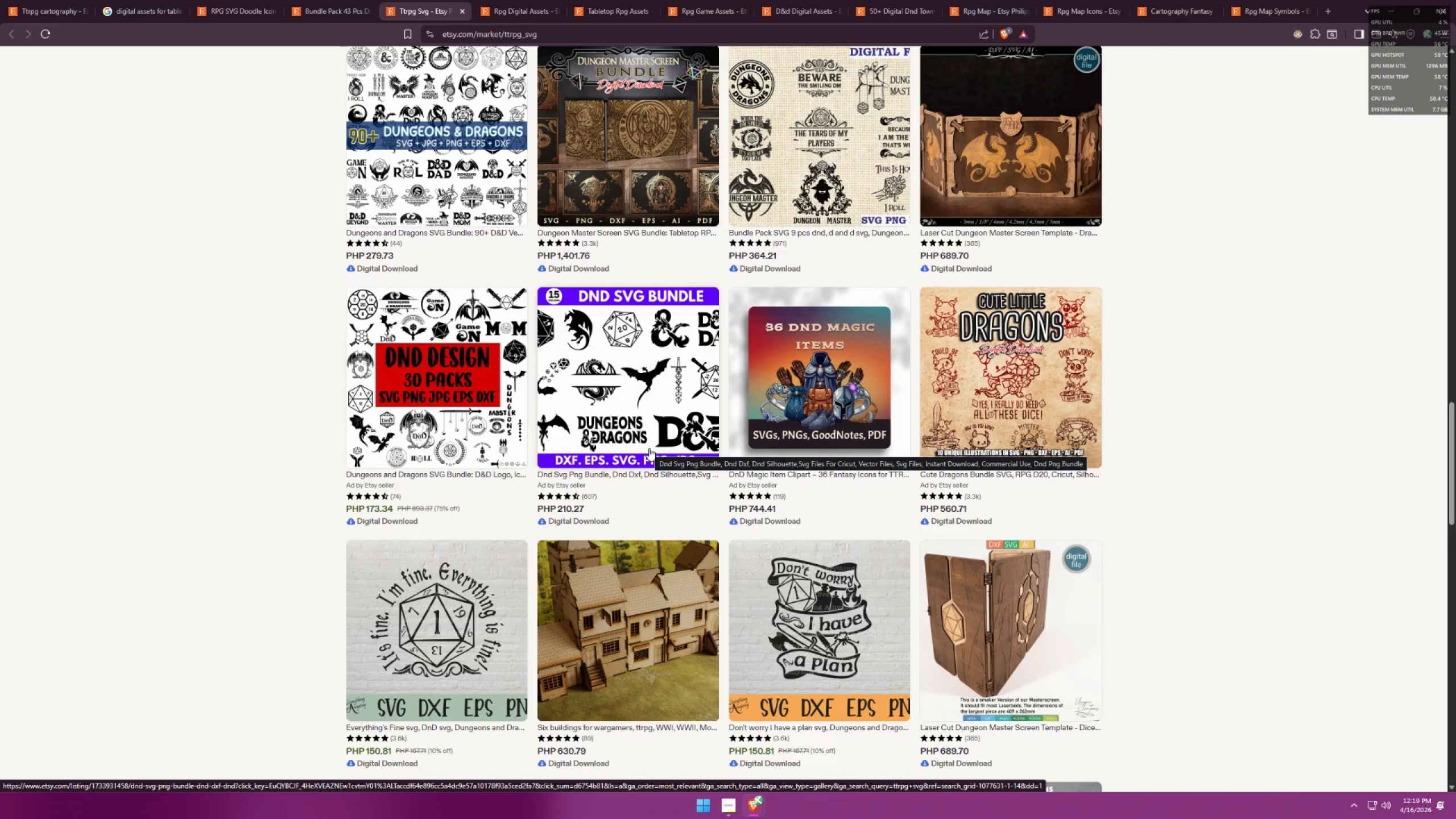 
scroll: coordinate [780, 533], scroll_direction: down, amount: 3.0
 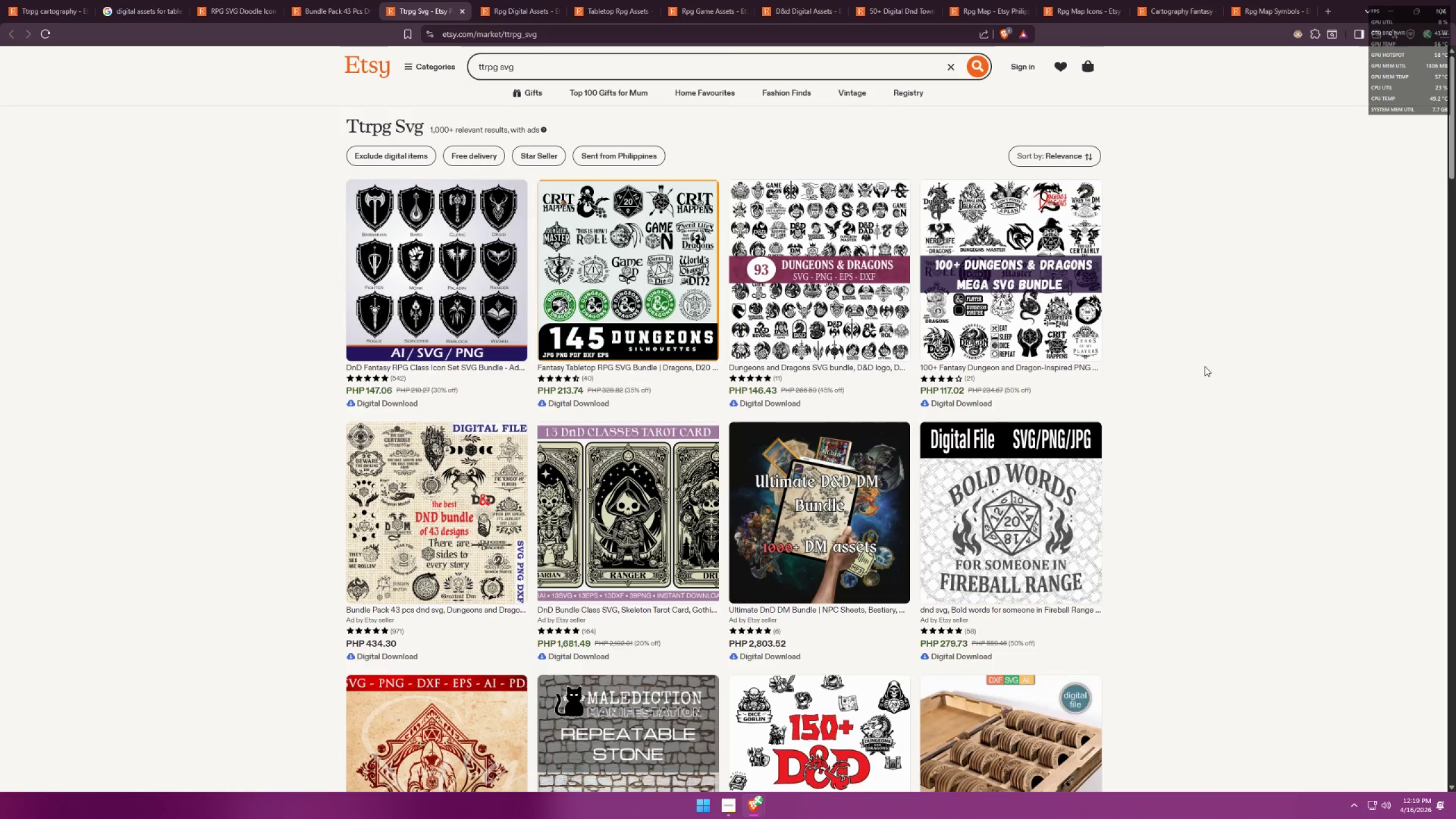 
left_click([1073, 155])
 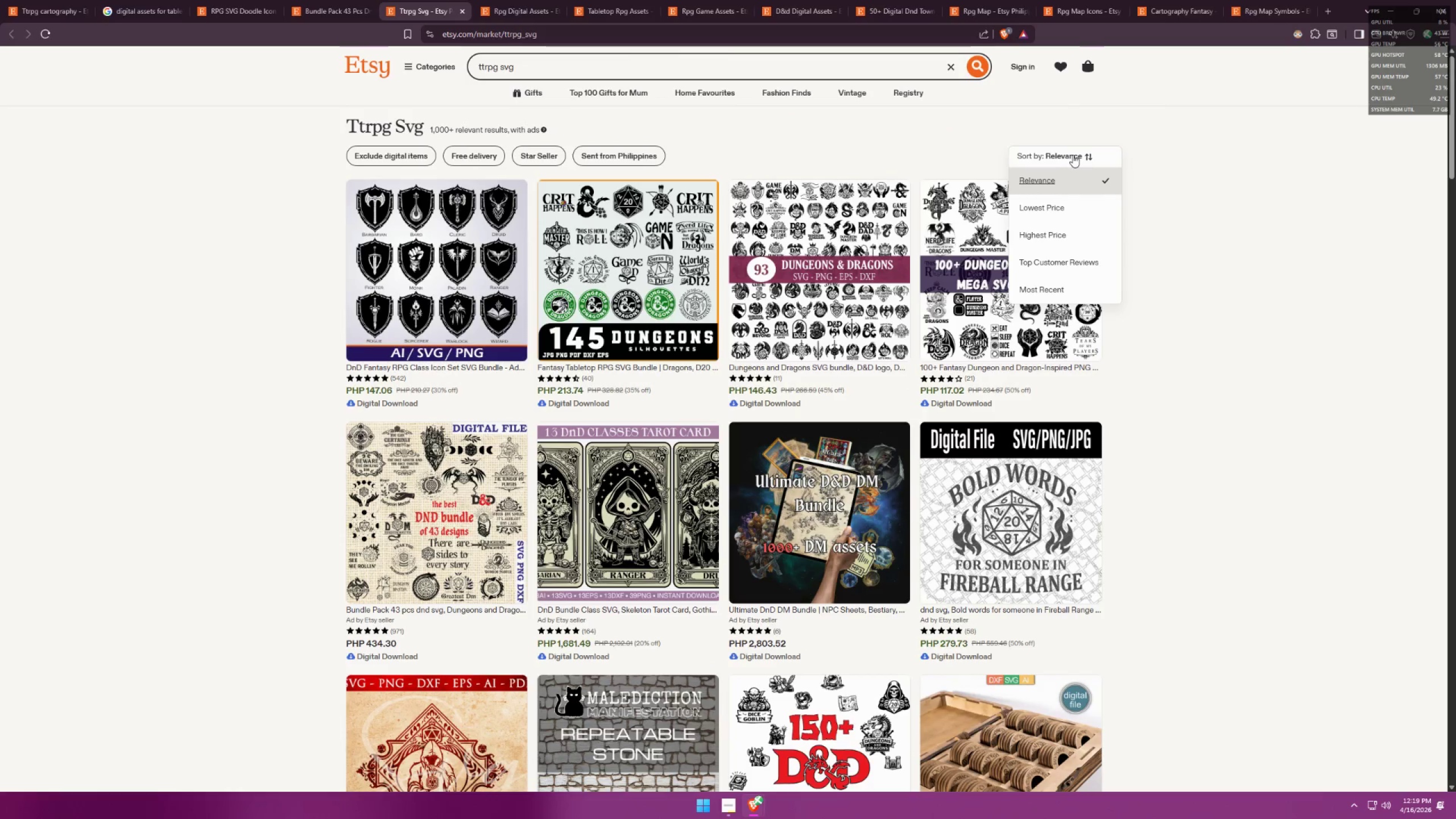 
left_click([1073, 155])
 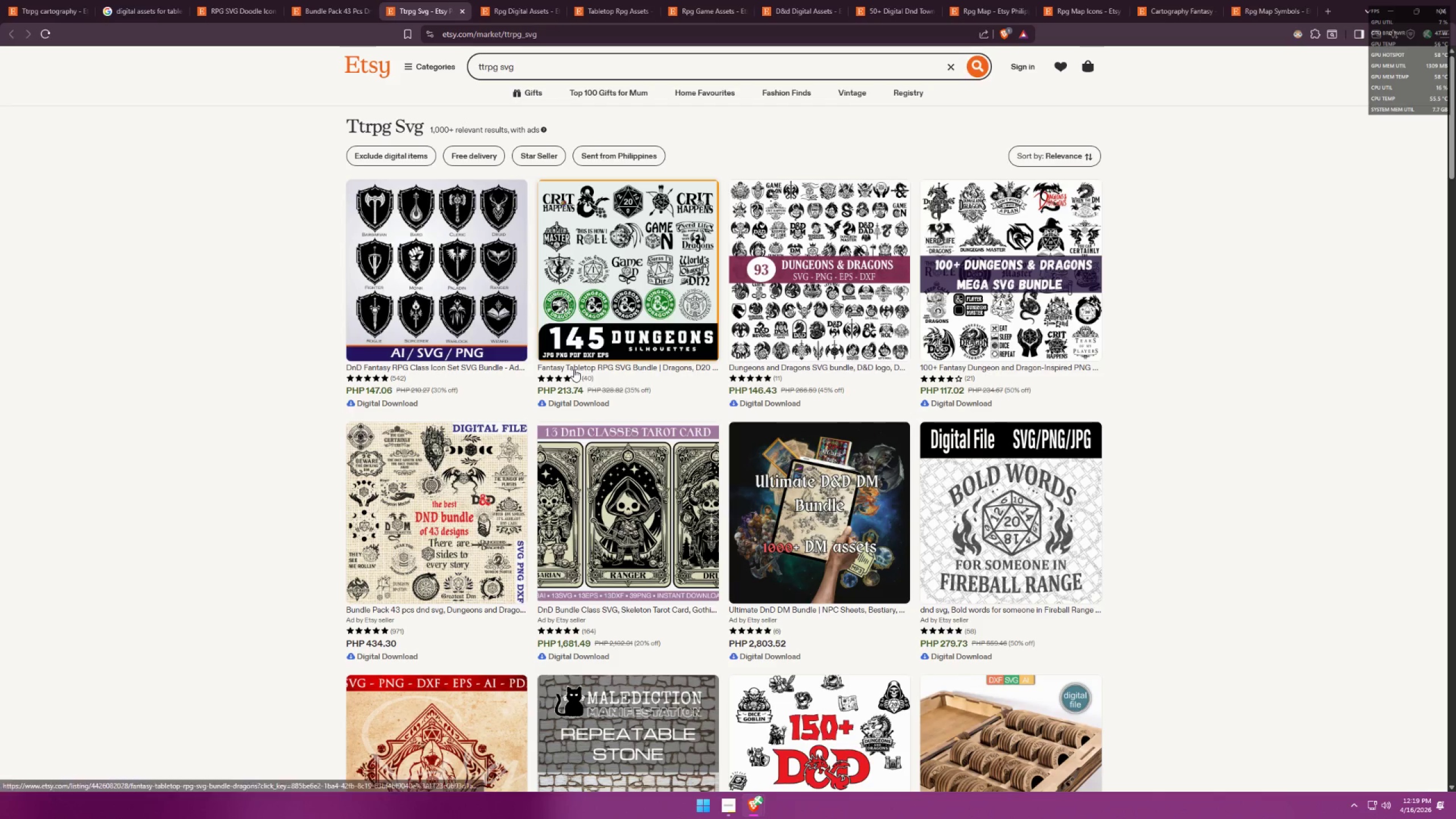 
mouse_move([471, 305])
 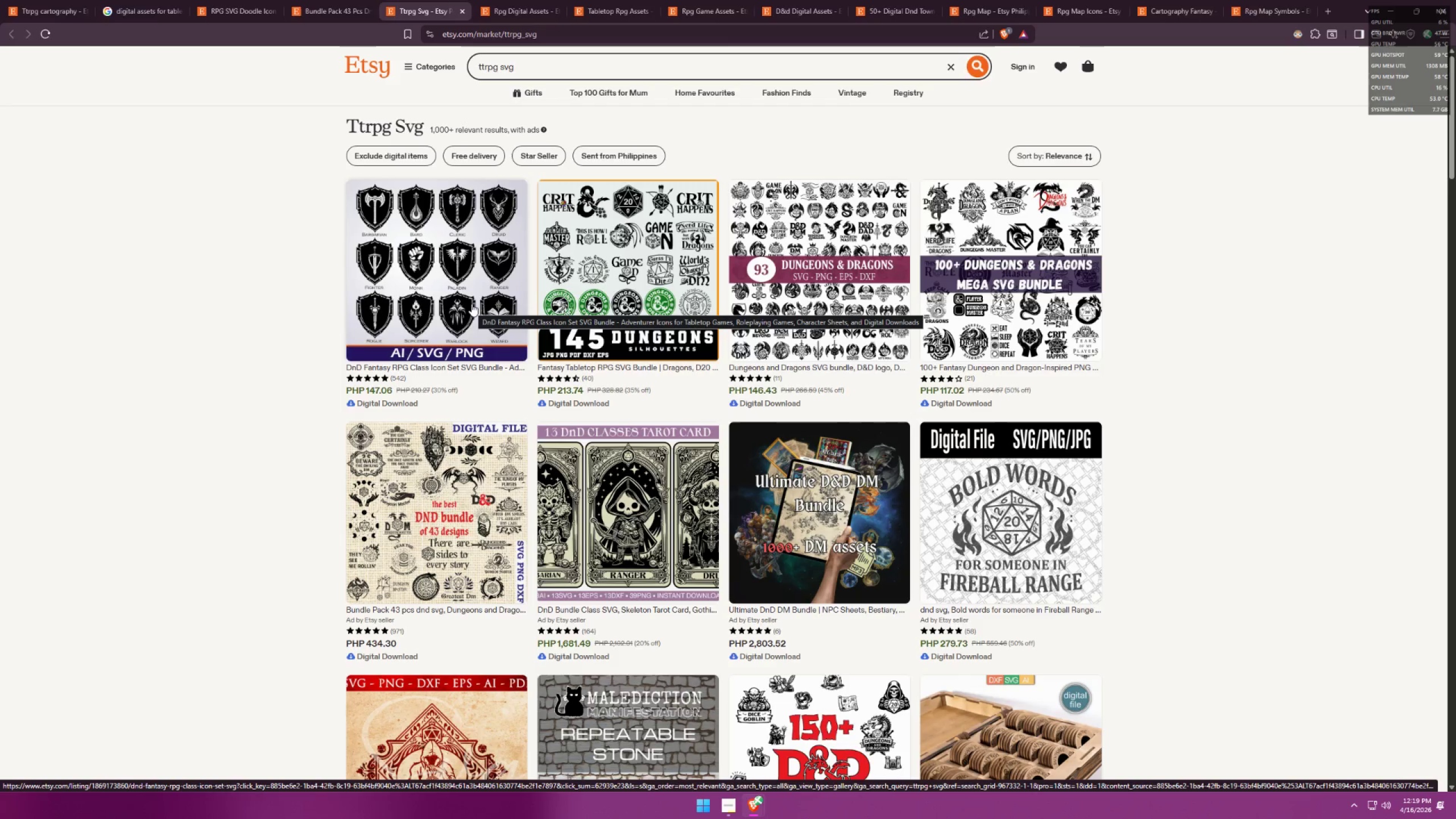 
left_click([471, 304])
 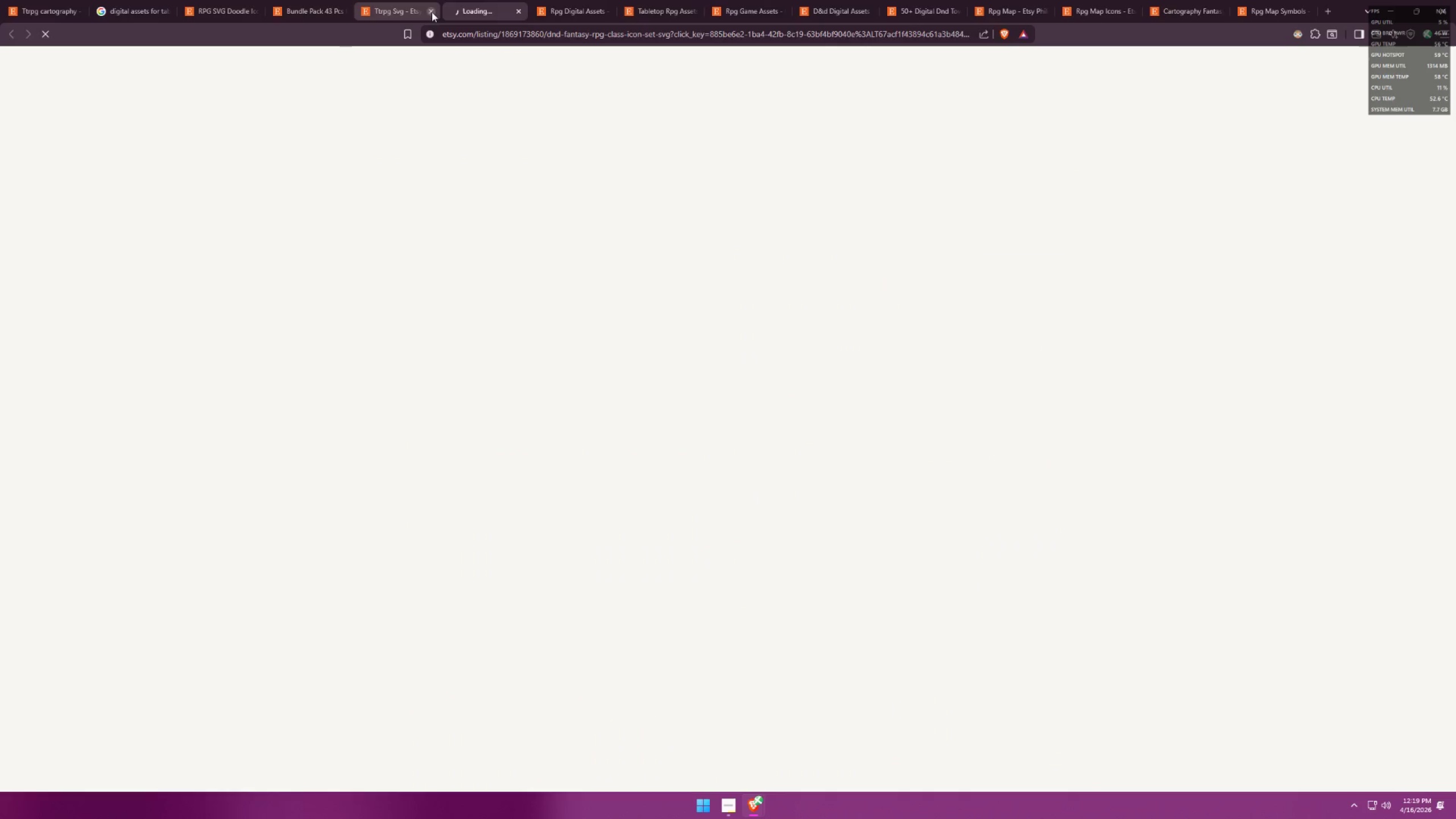 
double_click([491, 0])
 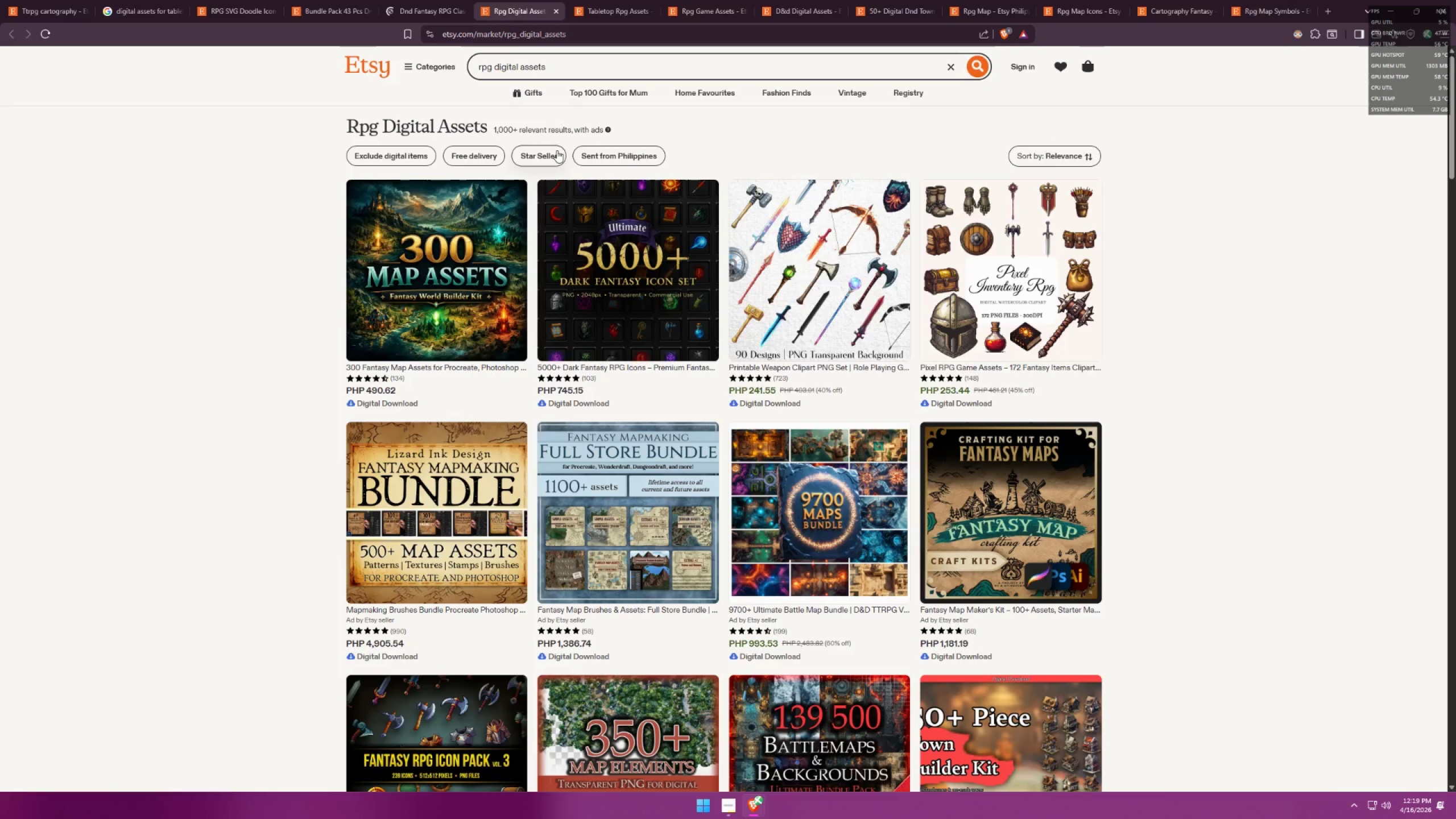 
mouse_move([793, 293])
 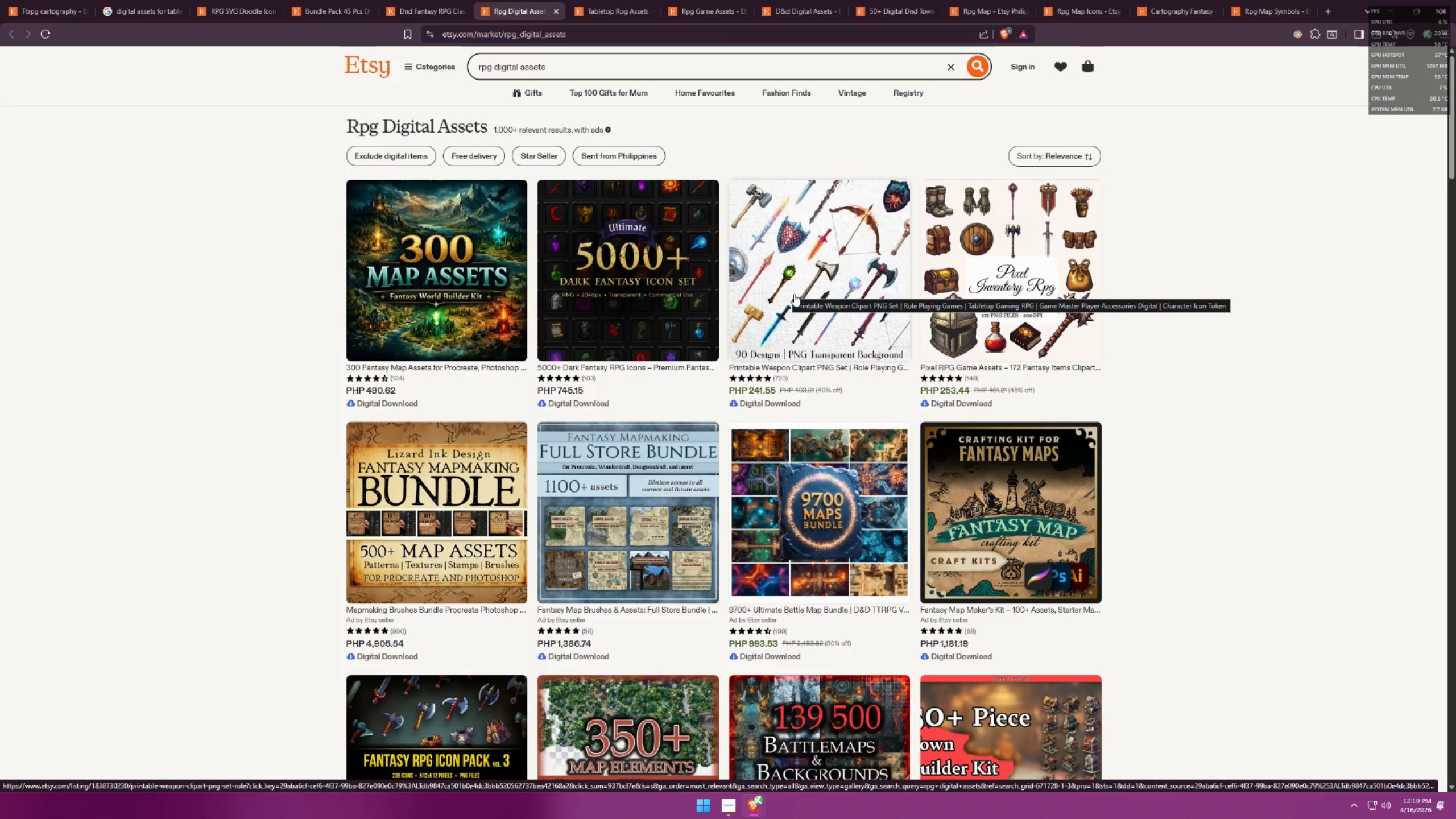 
mouse_move([466, 526])
 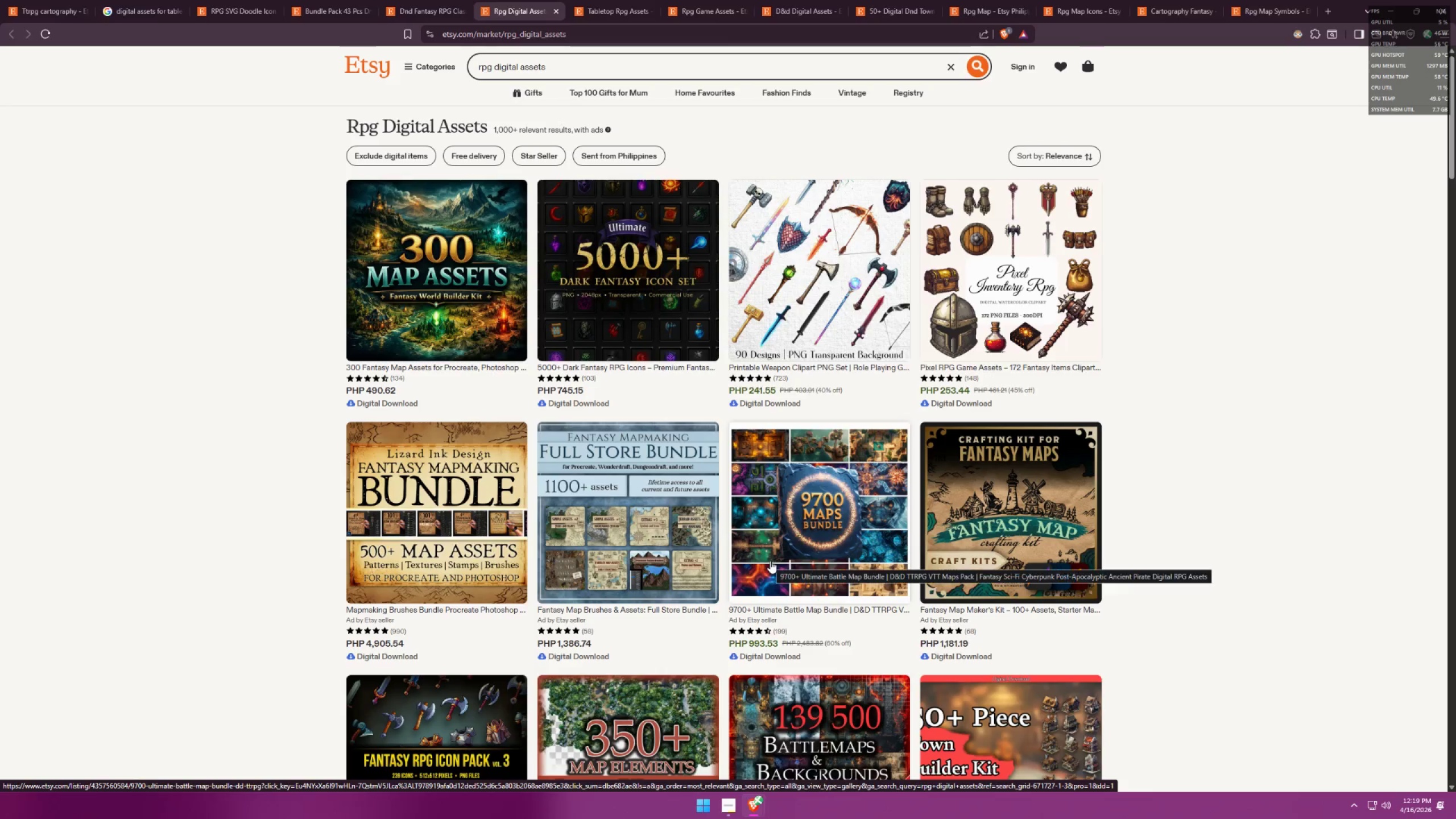 
scroll: coordinate [771, 548], scroll_direction: down, amount: 10.0